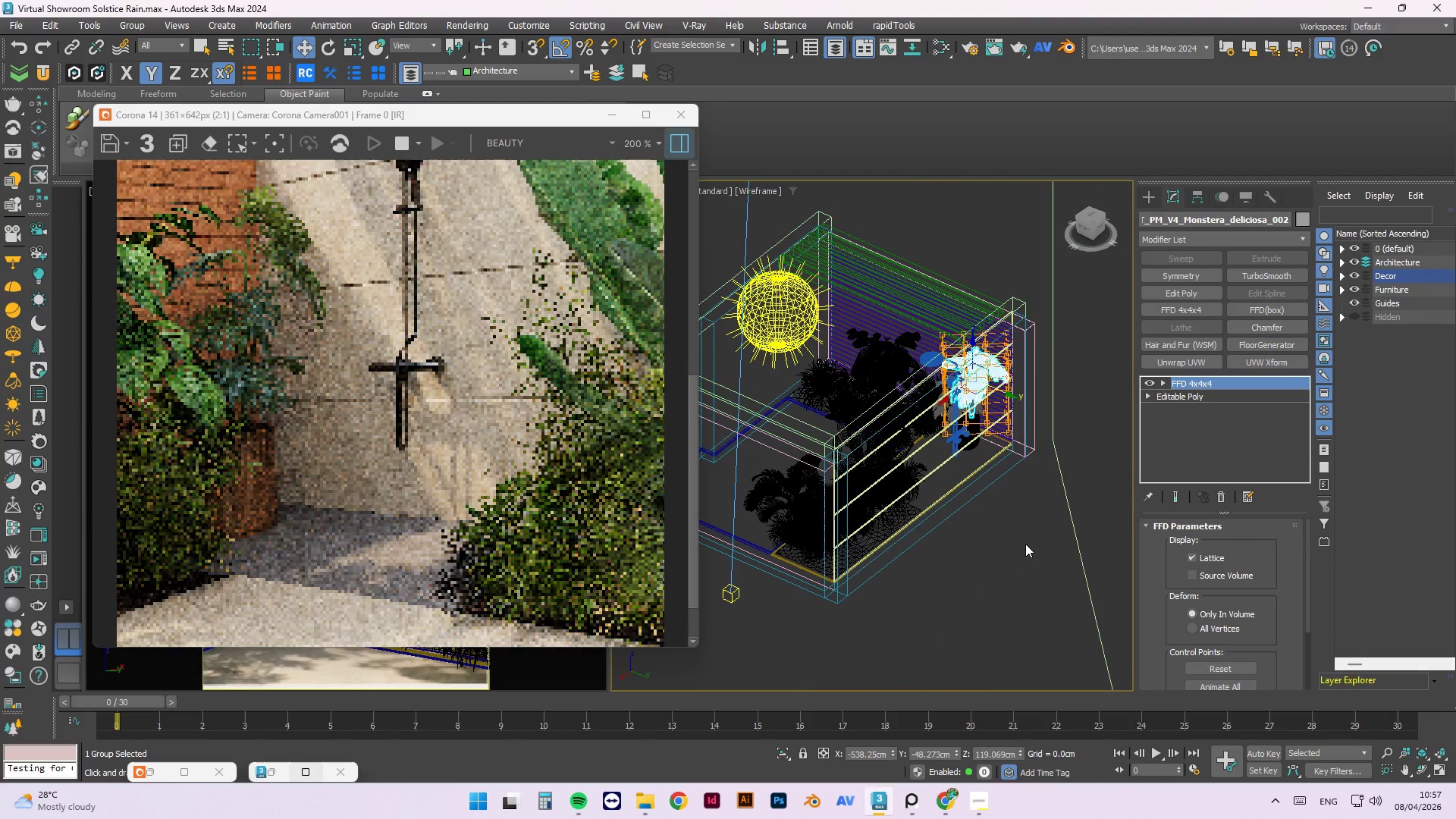 
hold_key(key=AltLeft, duration=1.2)
 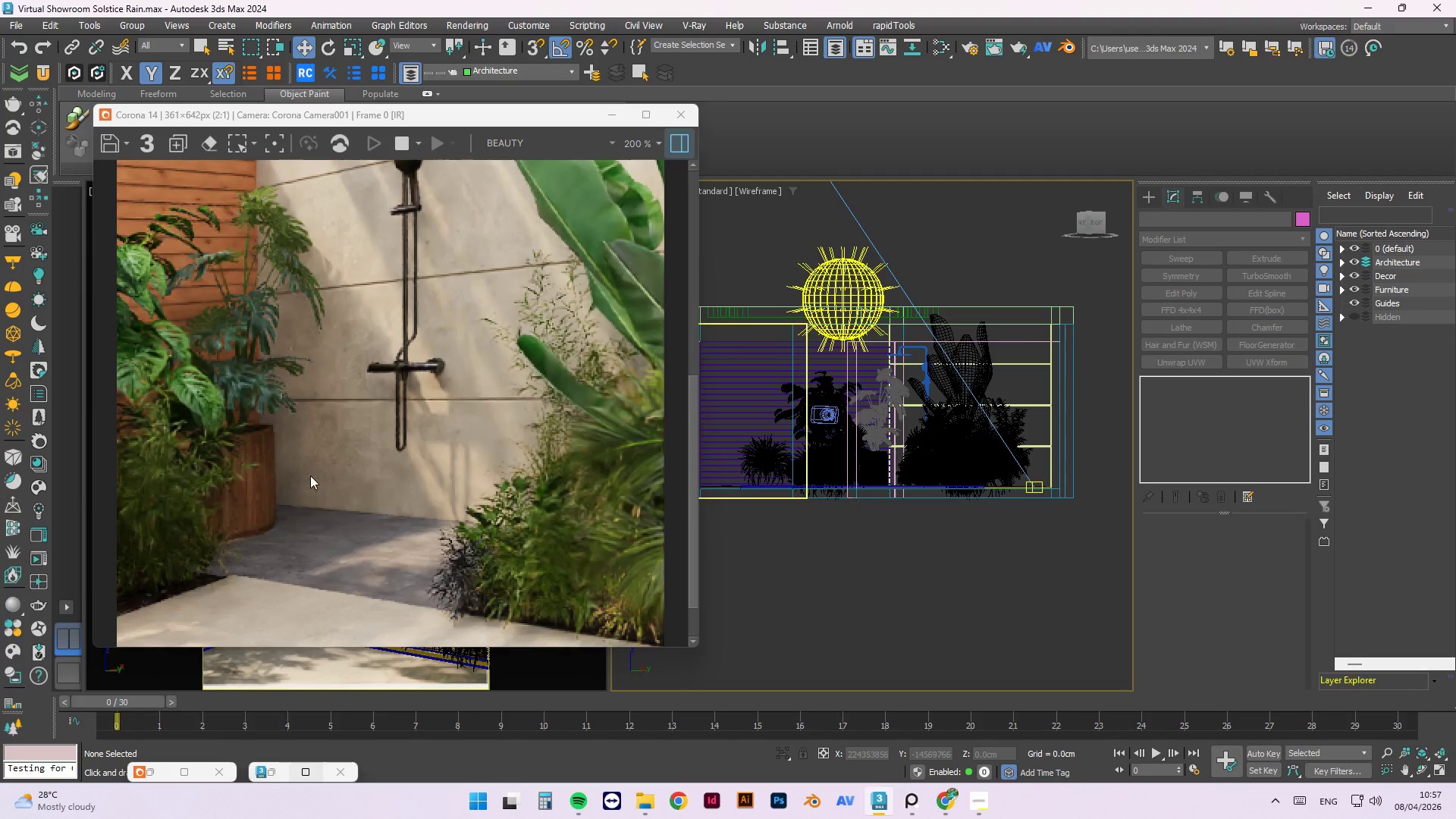 
scroll: coordinate [322, 479], scroll_direction: down, amount: 1.0
 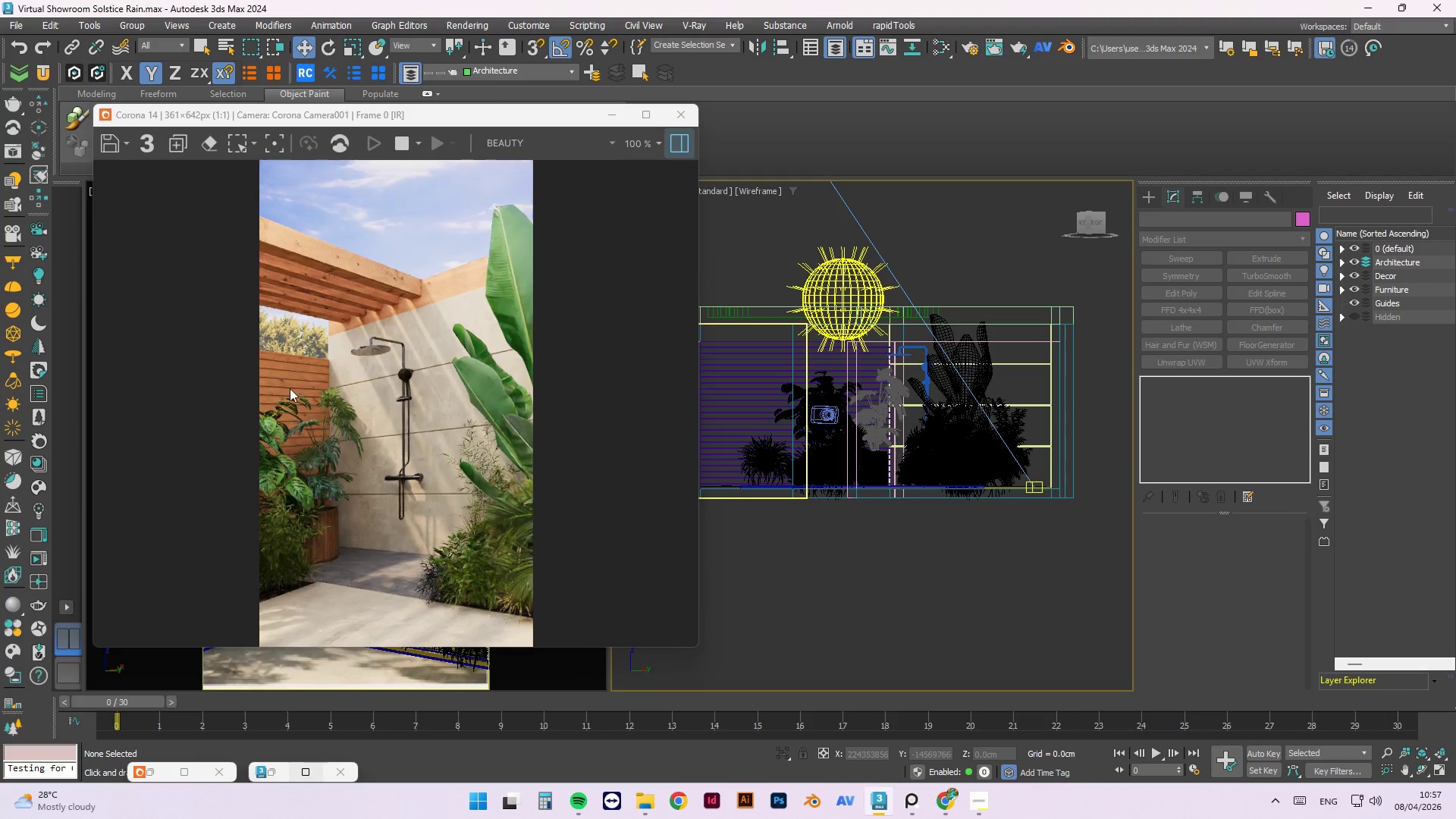 
scroll: coordinate [293, 402], scroll_direction: up, amount: 2.0
 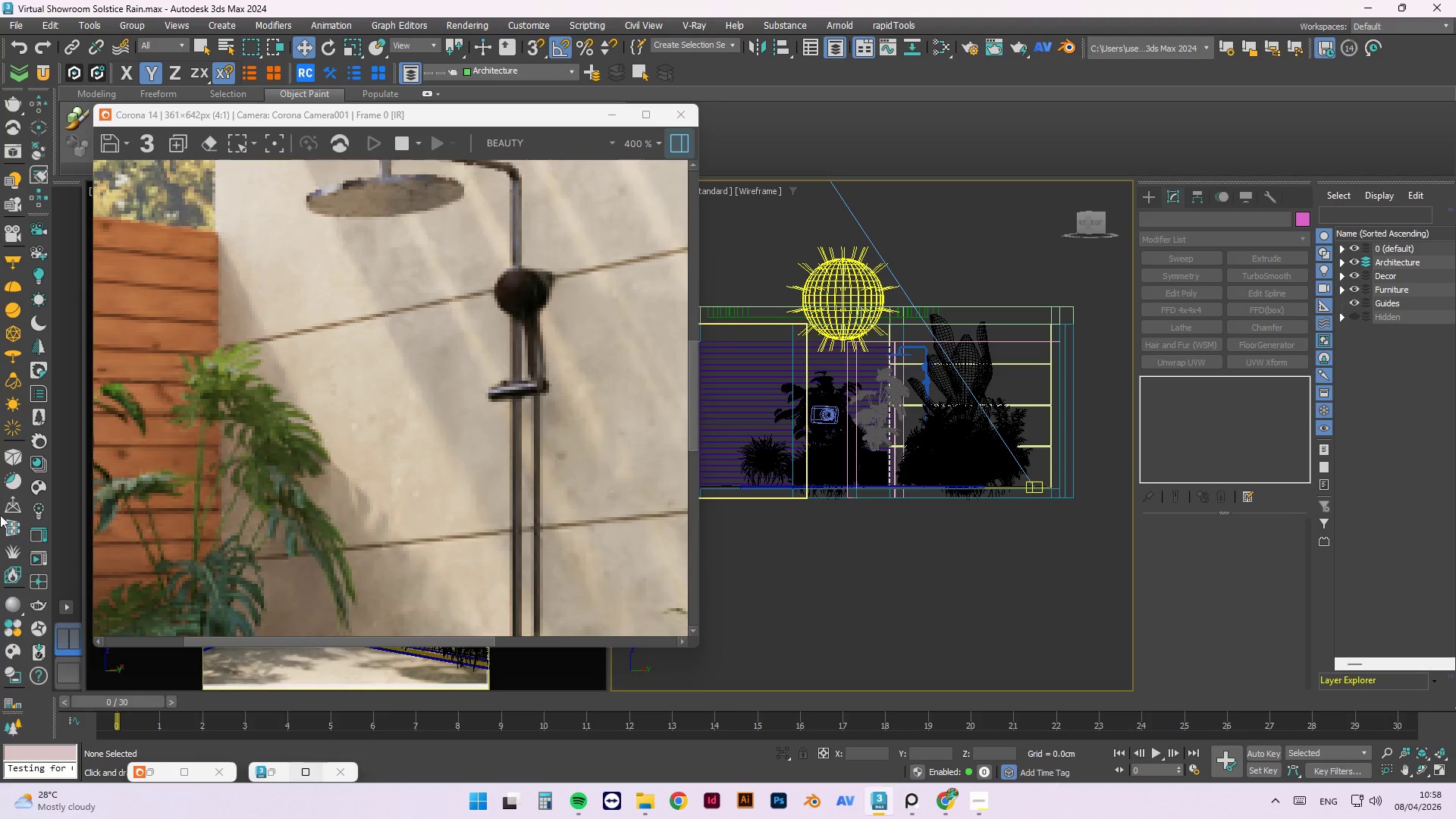 
scroll: coordinate [495, 401], scroll_direction: down, amount: 2.0
 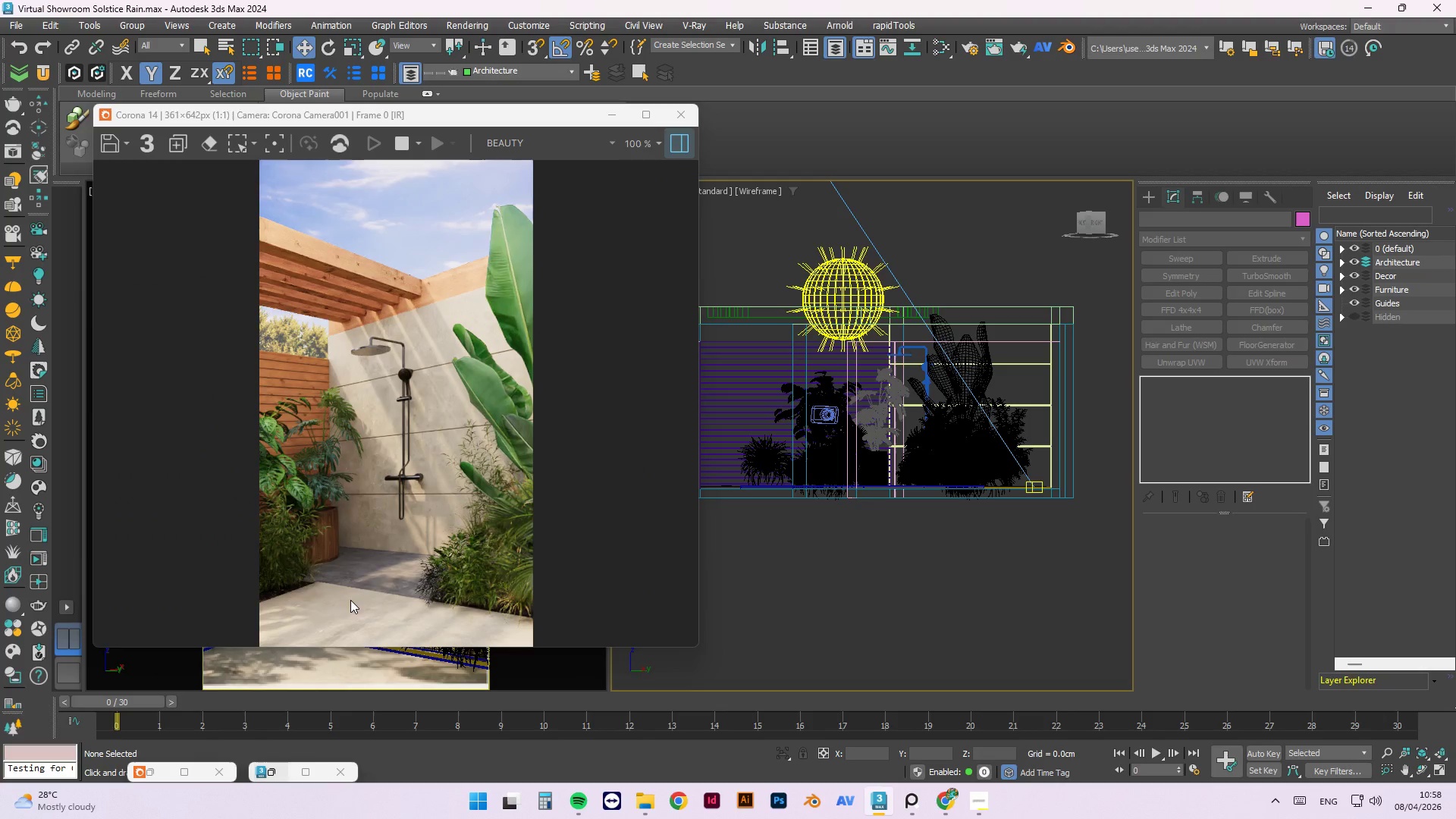 
scroll: coordinate [296, 593], scroll_direction: up, amount: 1.0
 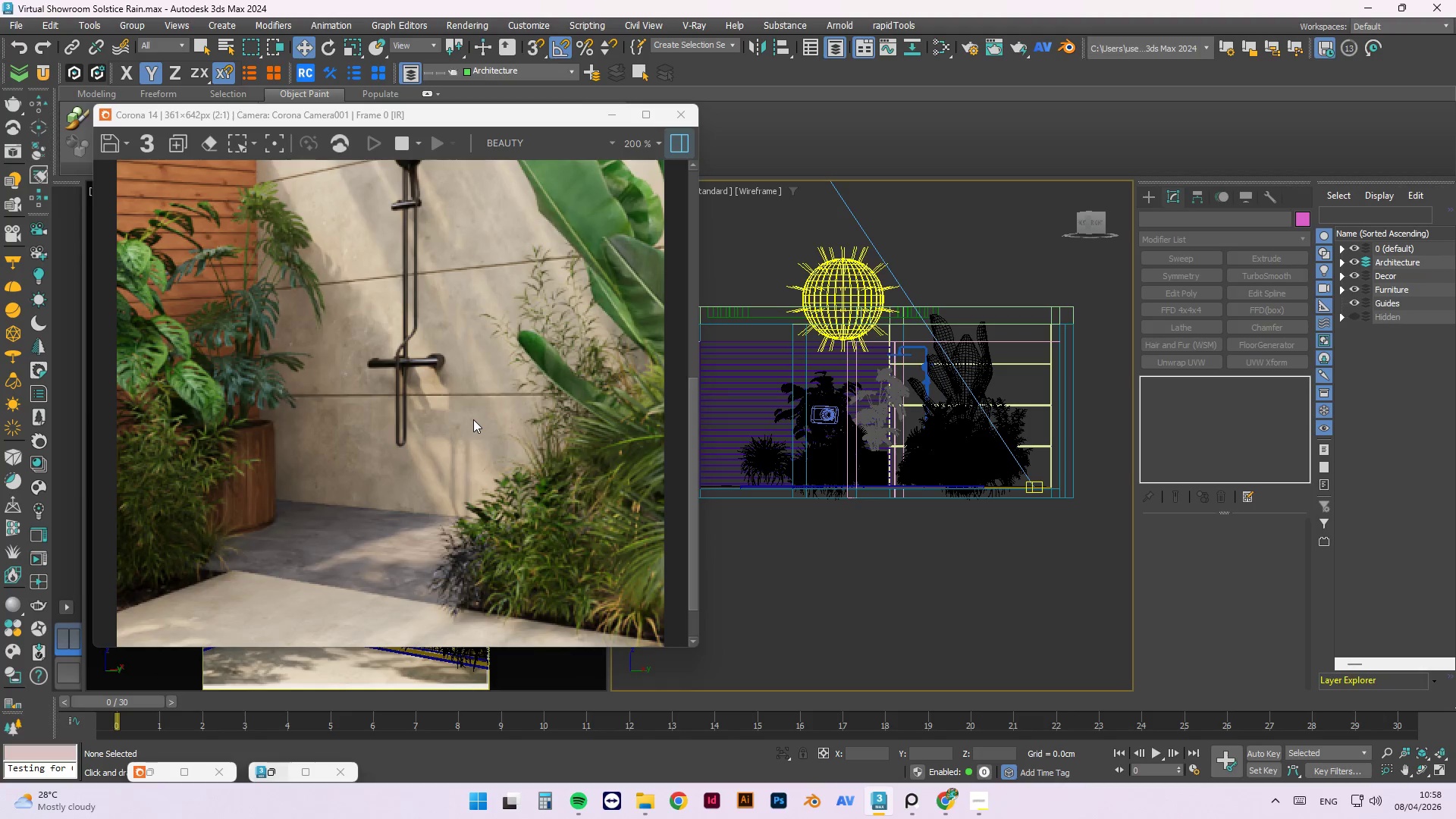 
wait(8.51)
 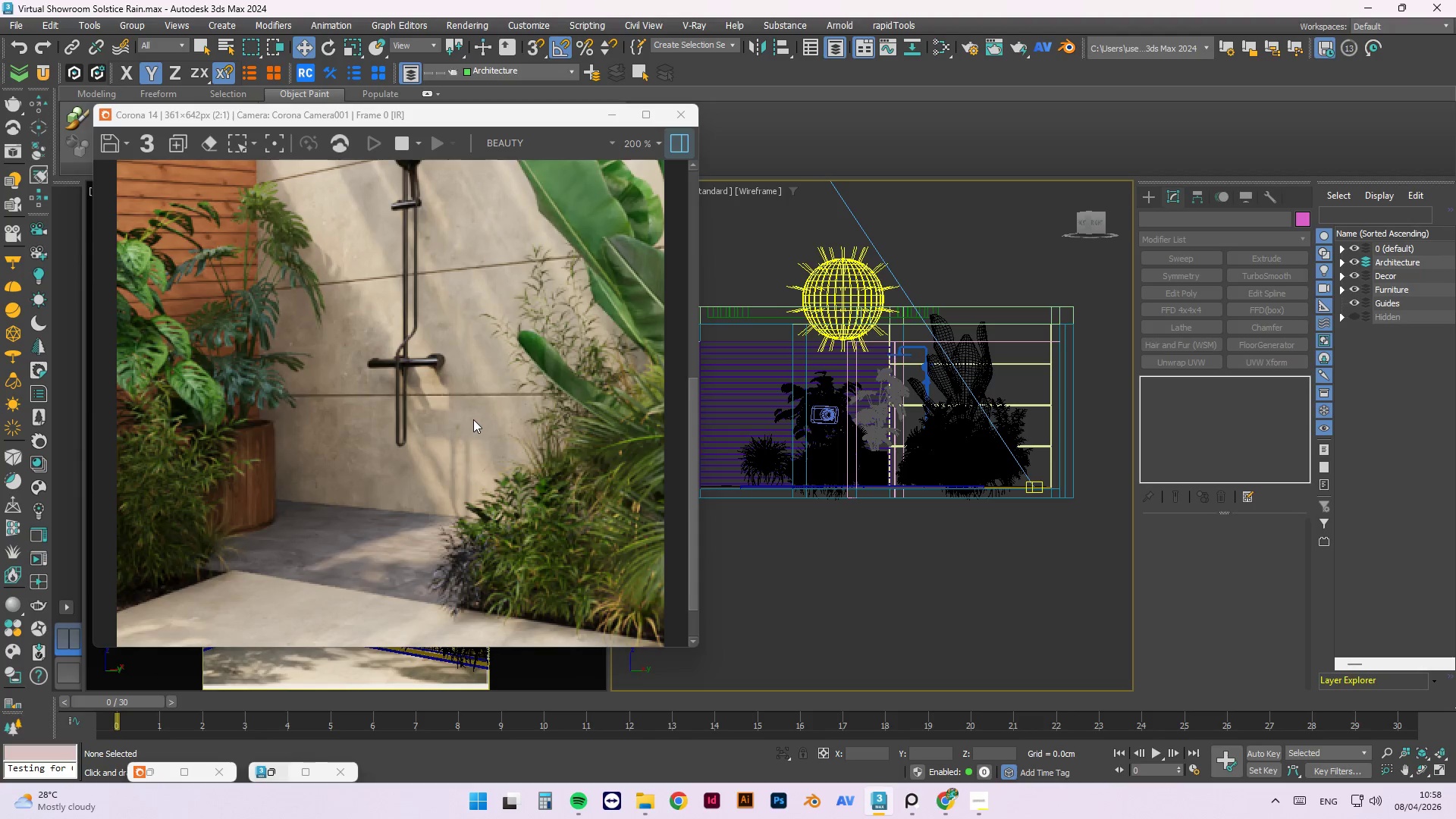 
key(Control+S)
 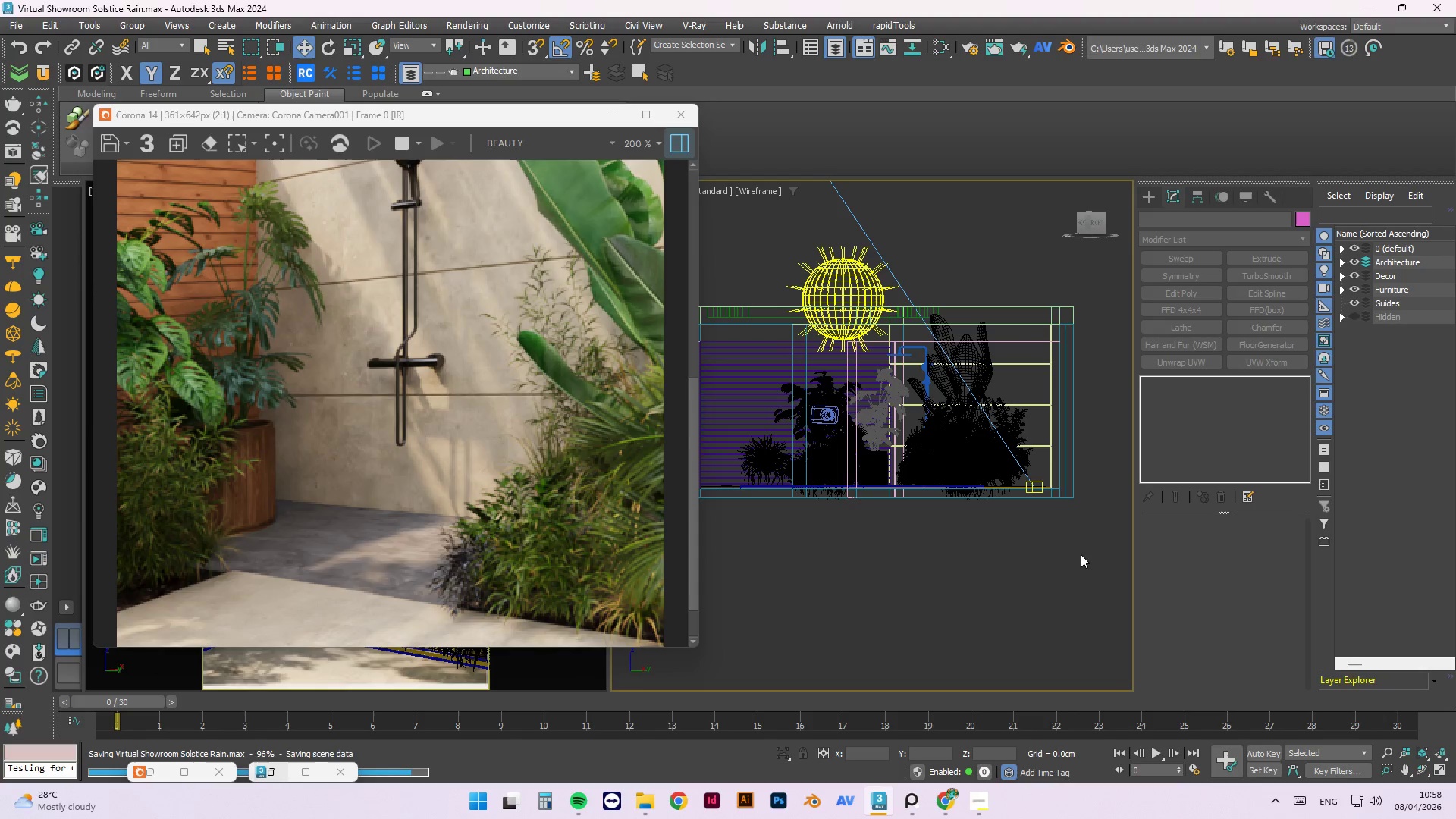 
scroll: coordinate [1030, 543], scroll_direction: down, amount: 1.0
 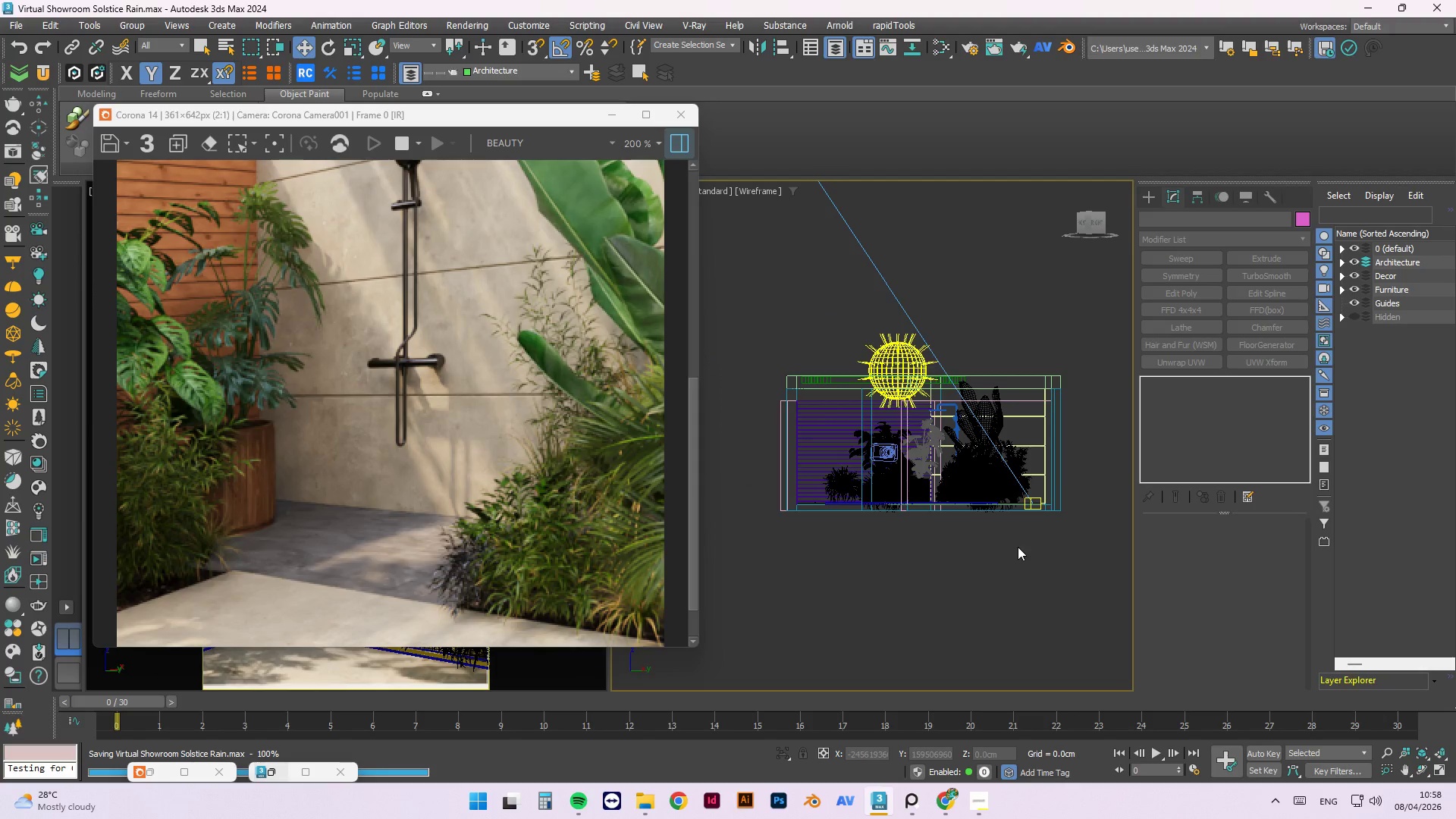 
hold_key(key=AltLeft, duration=0.47)
 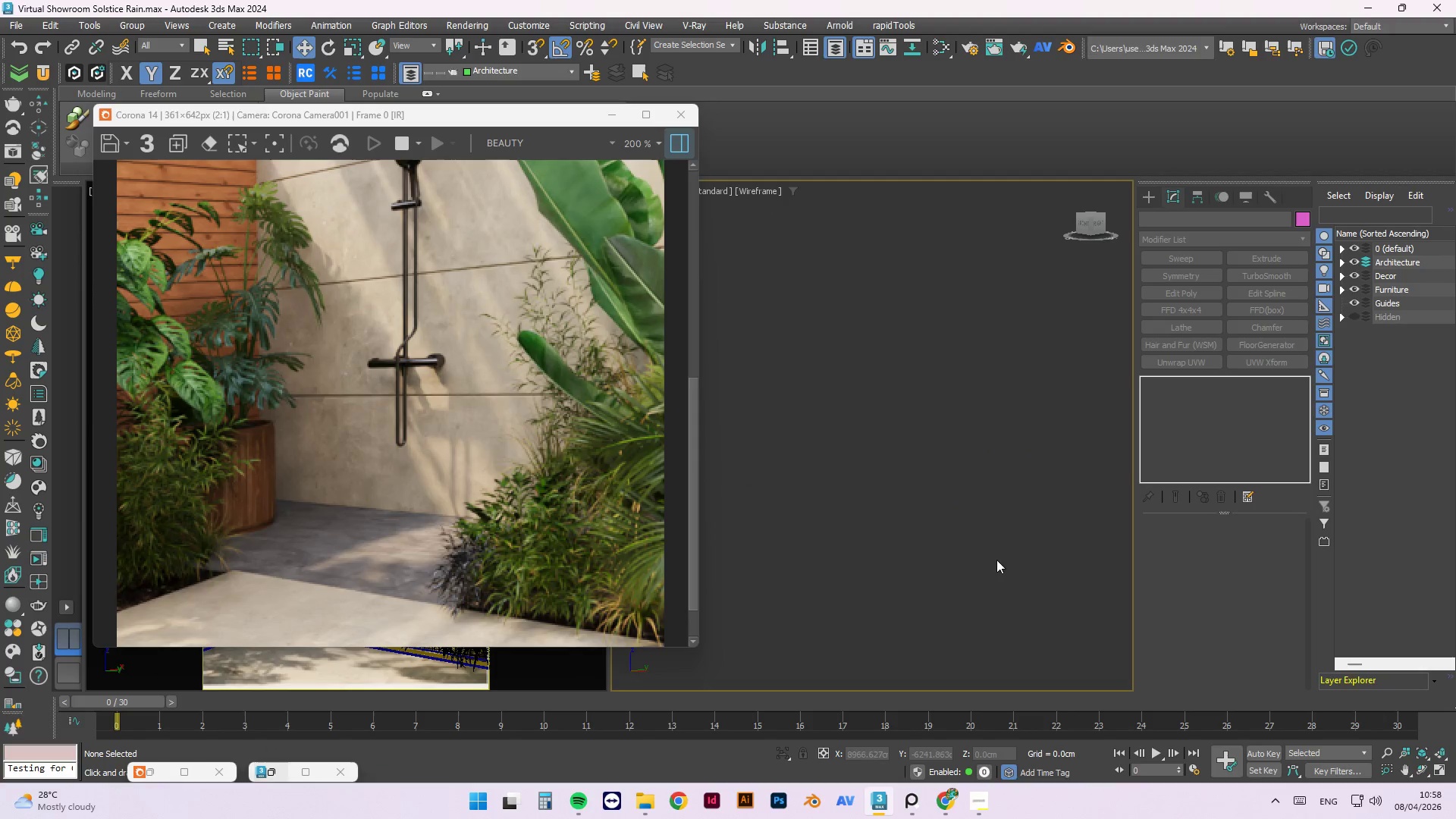 
scroll: coordinate [395, 416], scroll_direction: down, amount: 6.0
 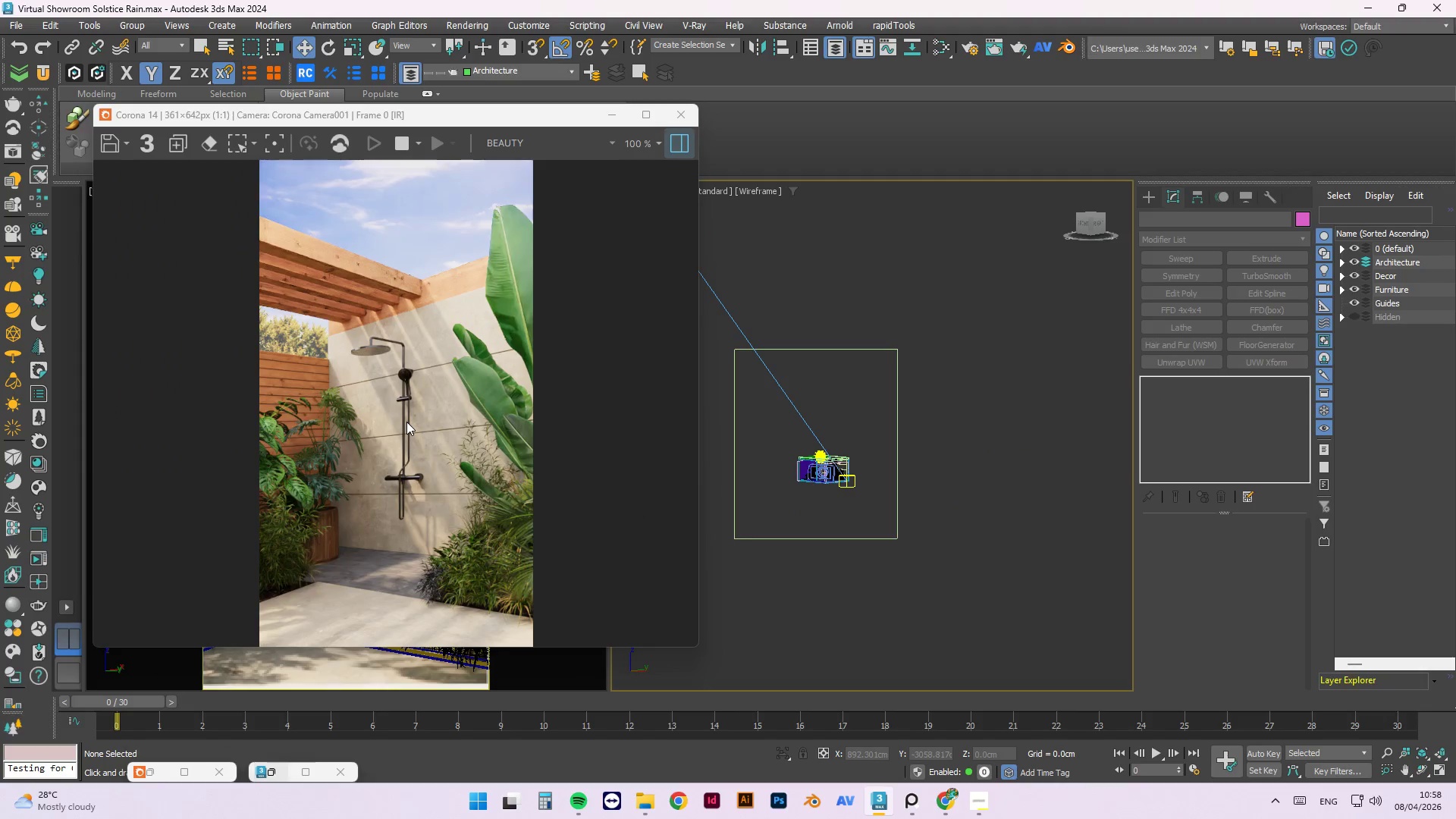 
scroll: coordinate [286, 337], scroll_direction: up, amount: 1.0
 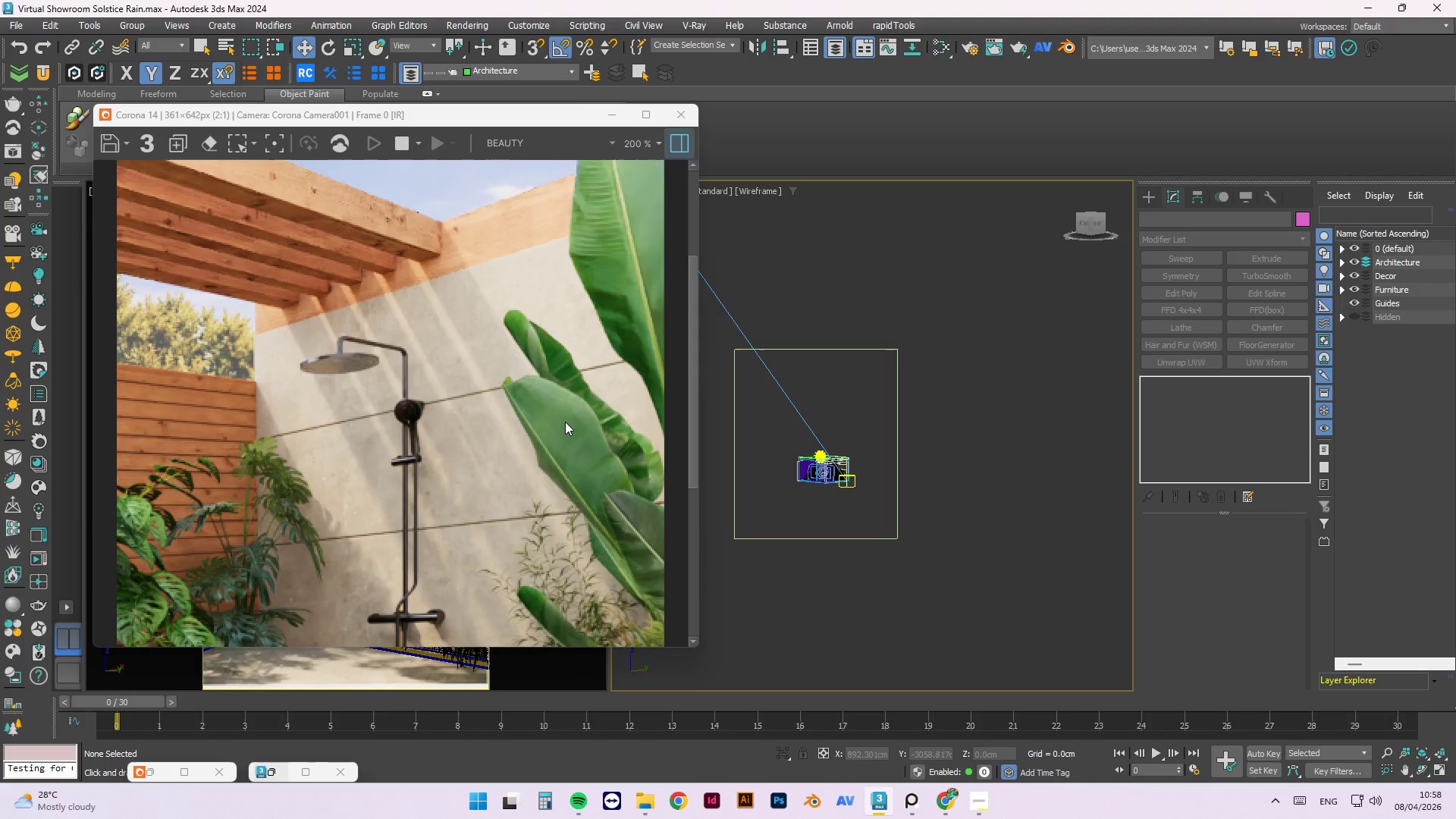 
left_click([986, 490])
 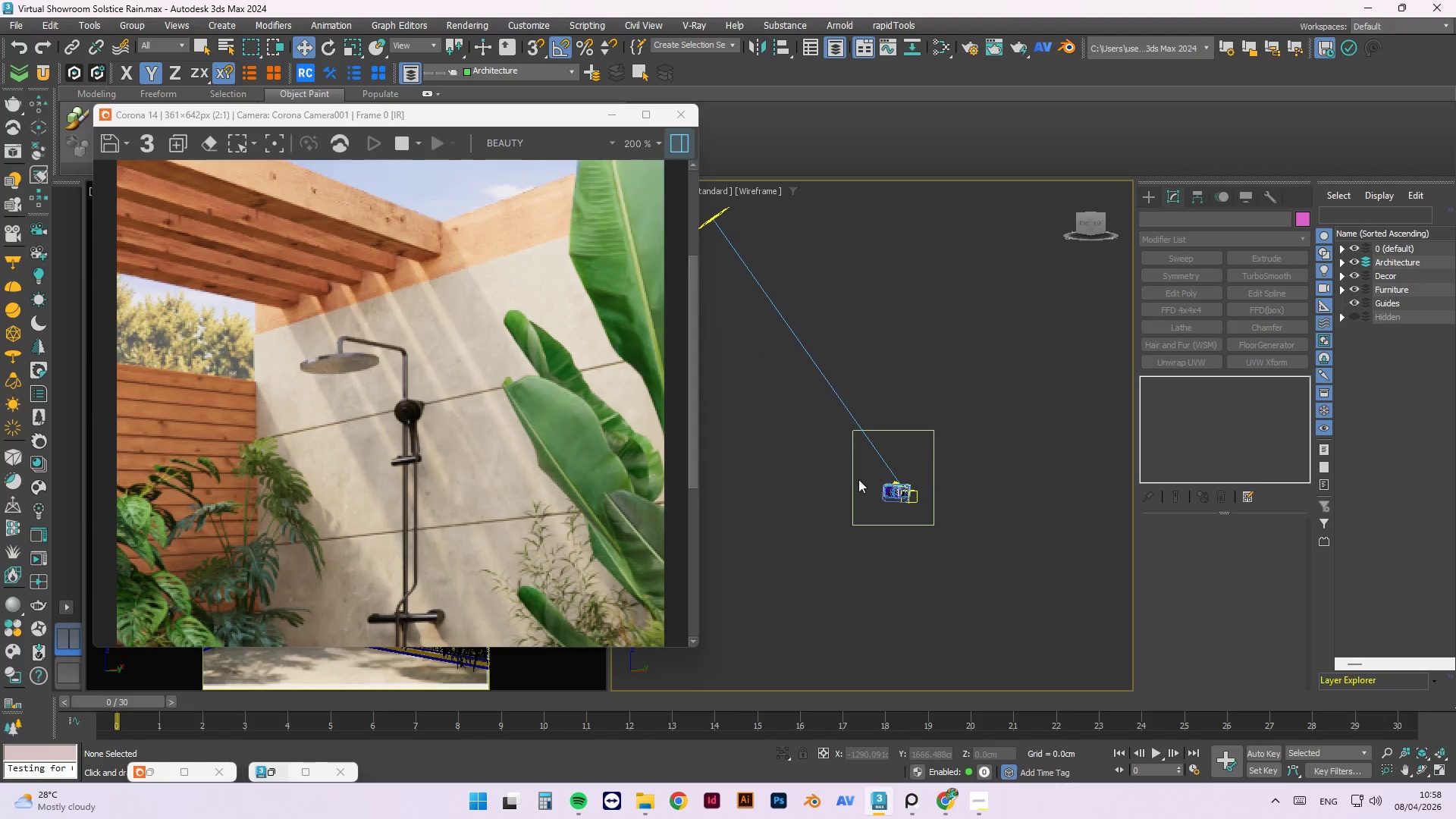 
scroll: coordinate [974, 515], scroll_direction: down, amount: 2.0
 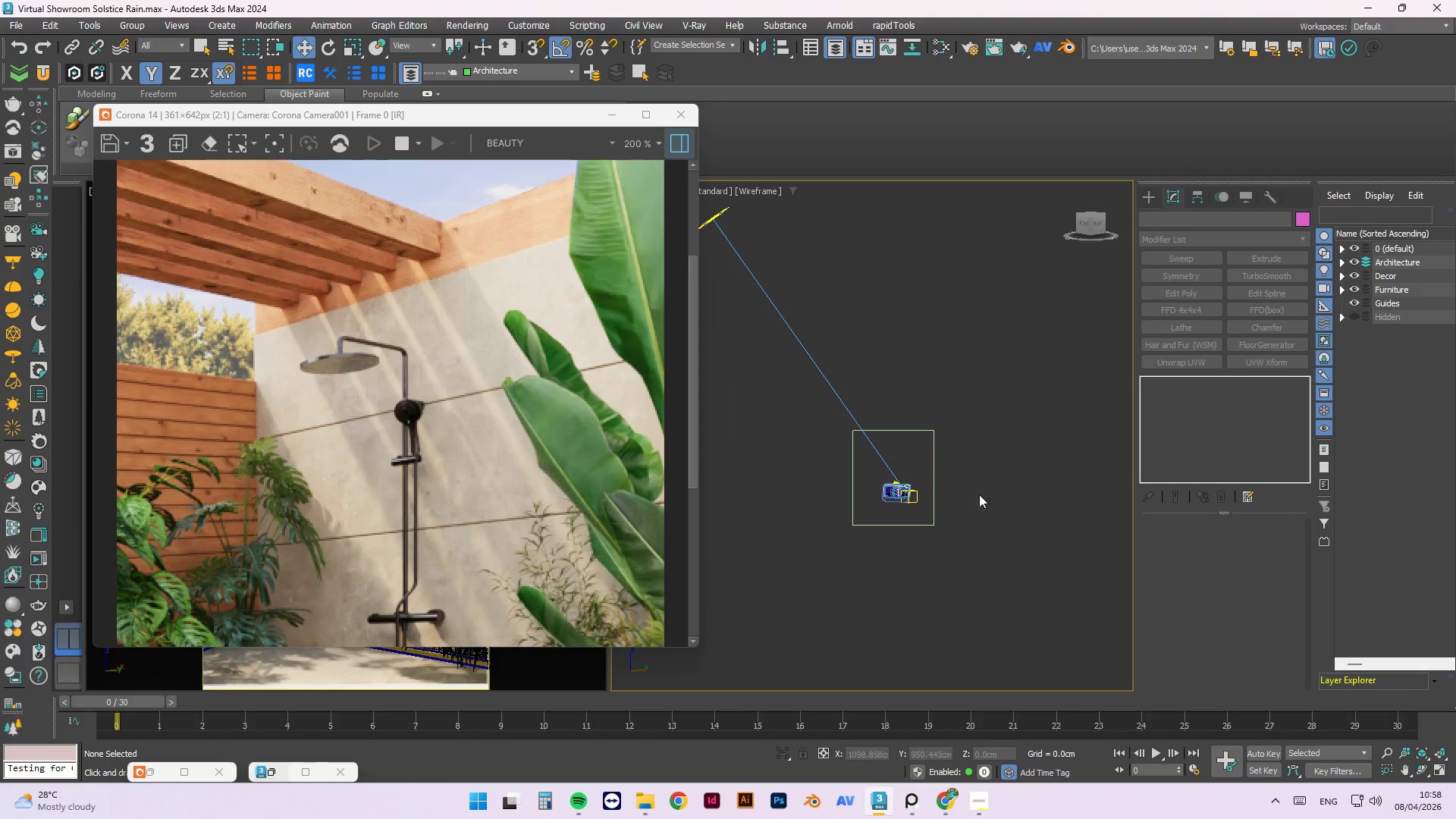 
hold_key(key=AltLeft, duration=0.5)
 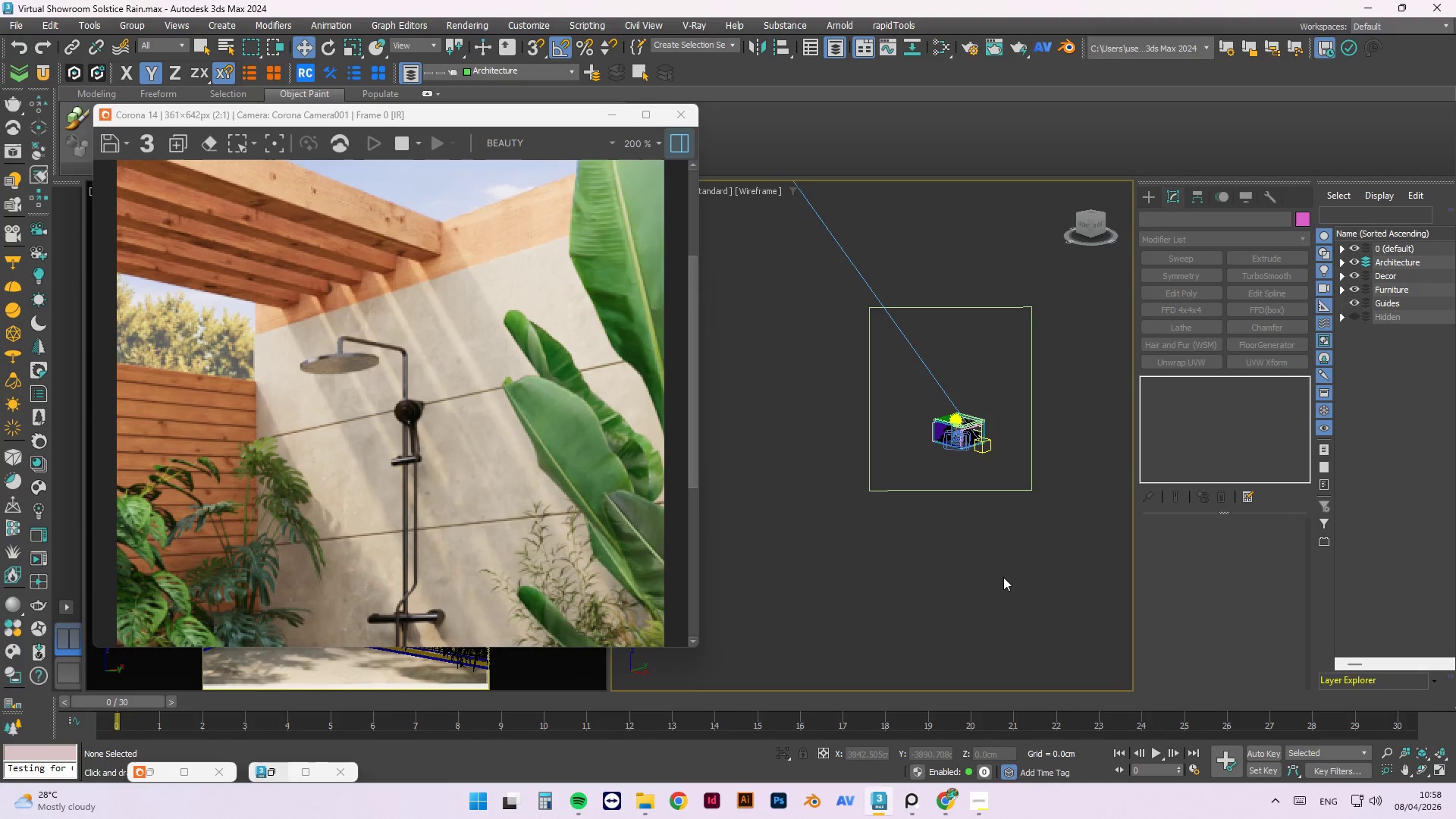 
scroll: coordinate [985, 562], scroll_direction: up, amount: 2.0
 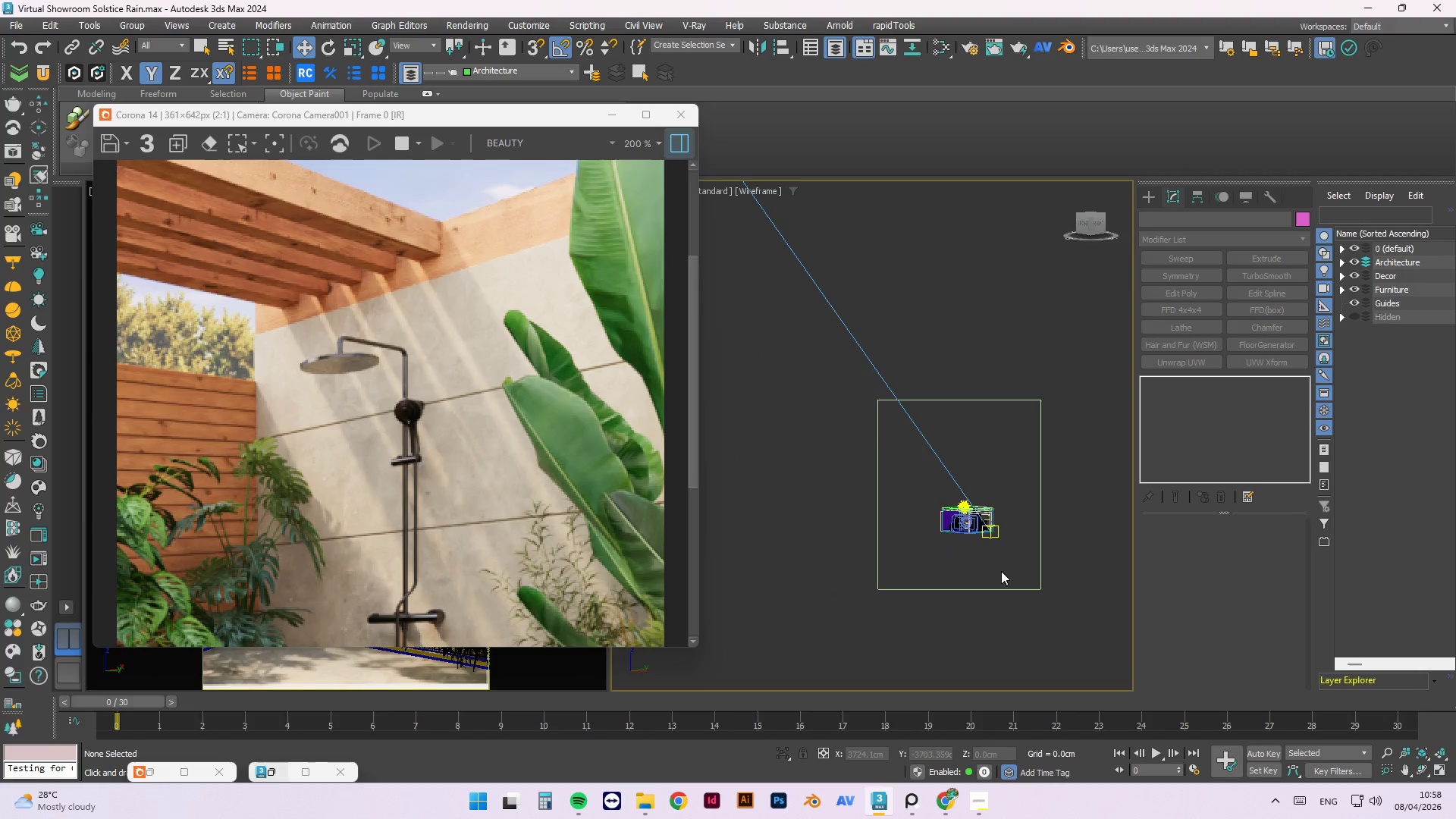 
key(T)
 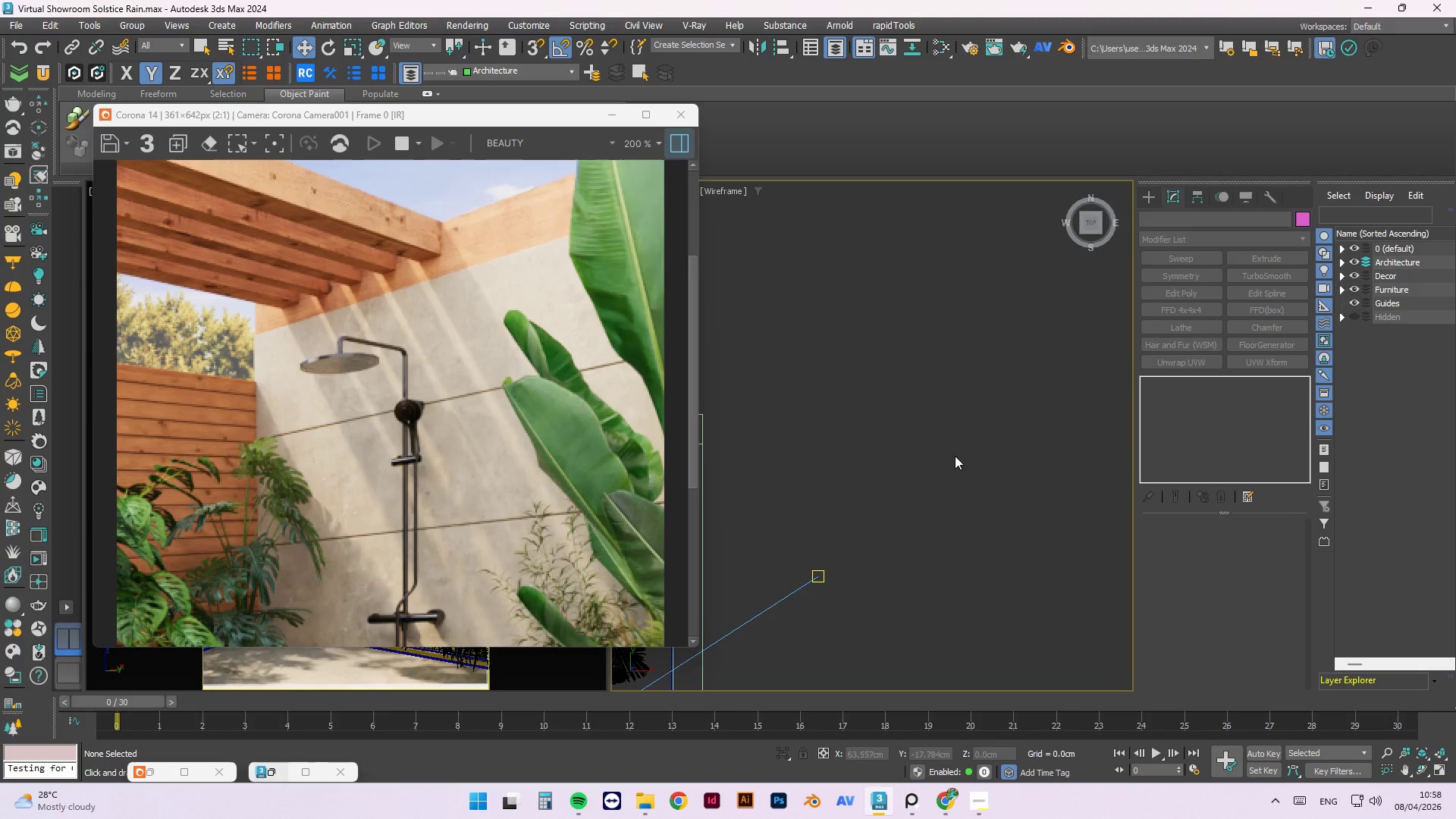 
scroll: coordinate [858, 426], scroll_direction: down, amount: 5.0
 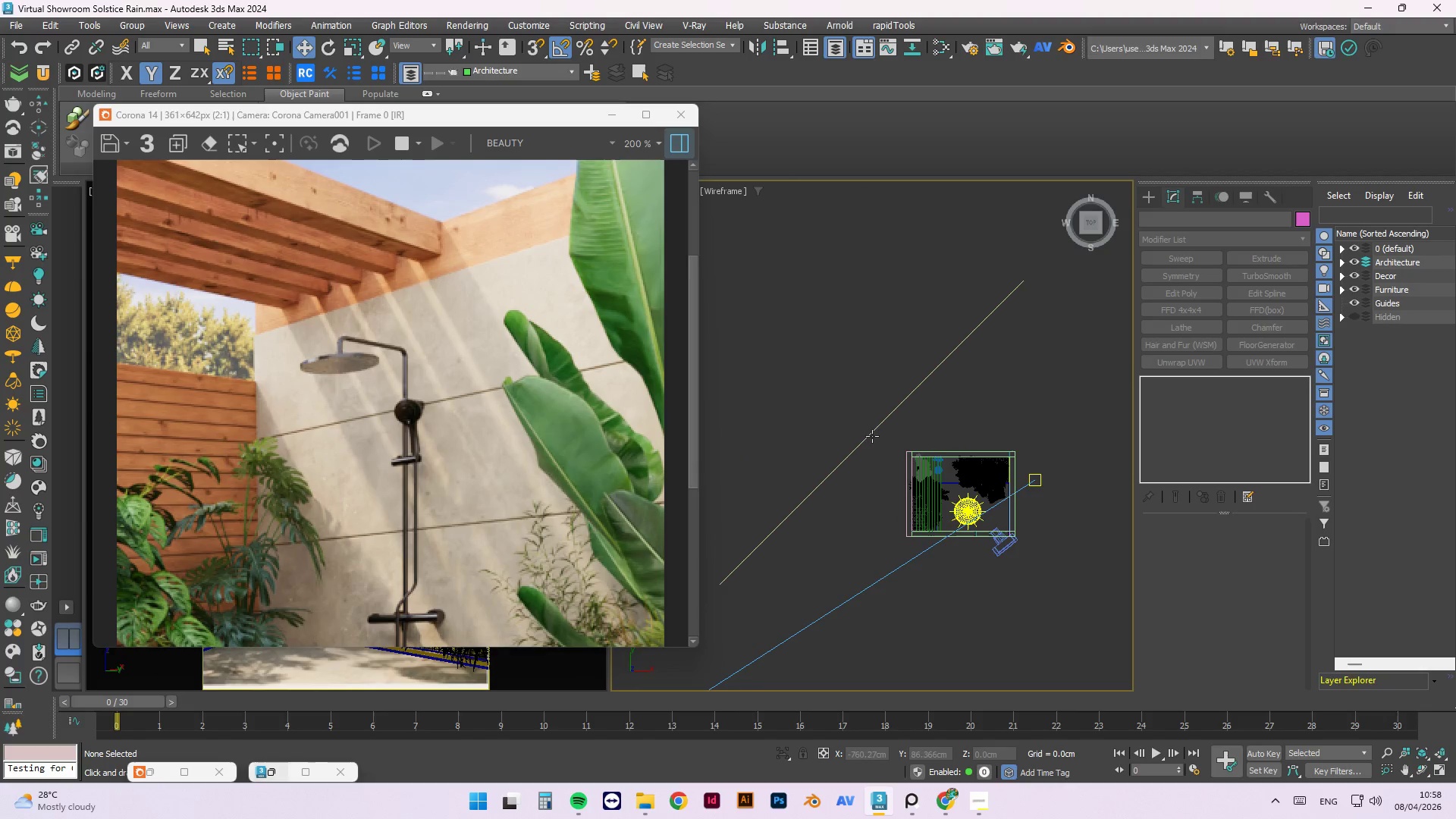 
left_click([873, 436])
 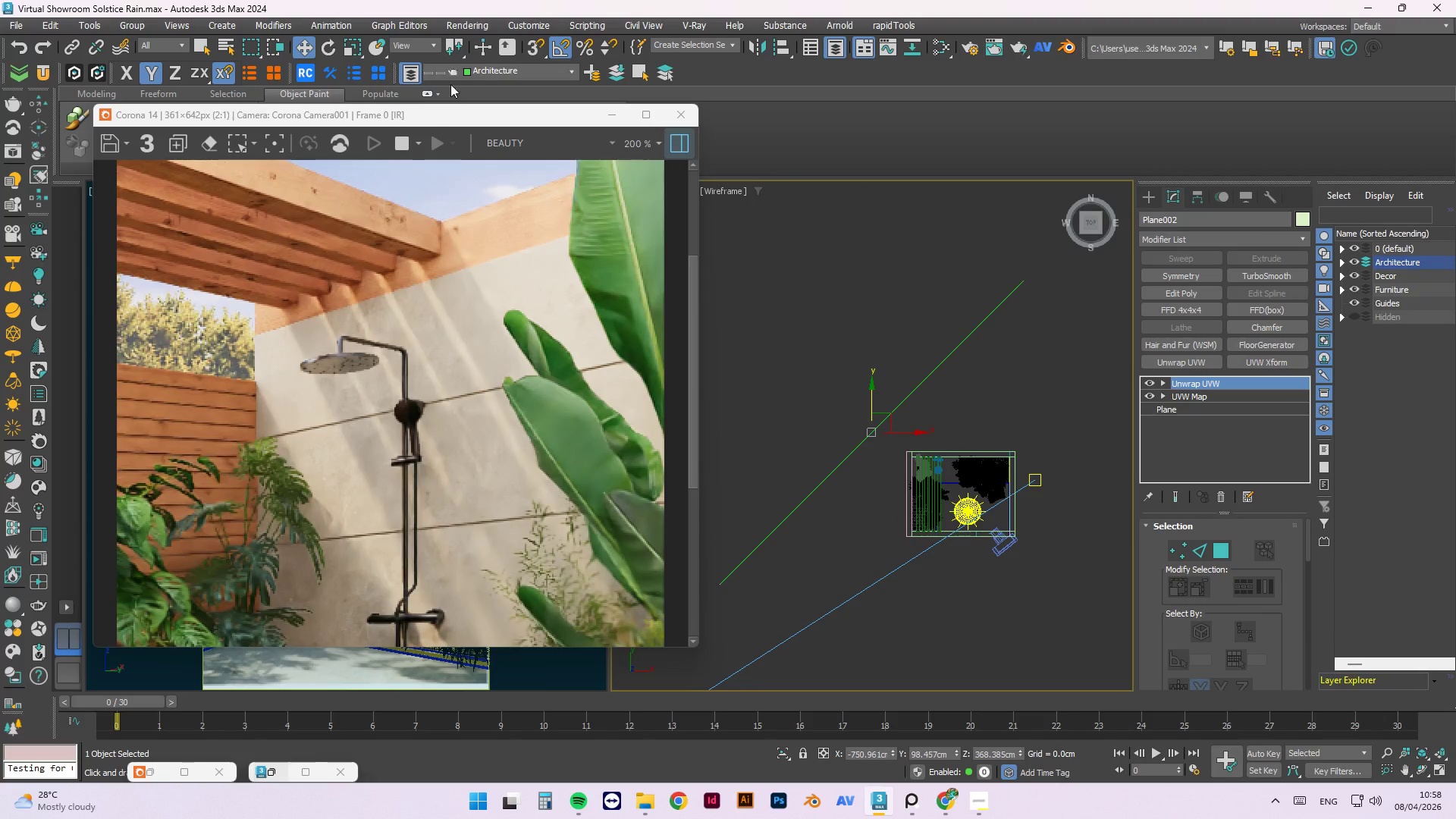 
left_click([411, 50])
 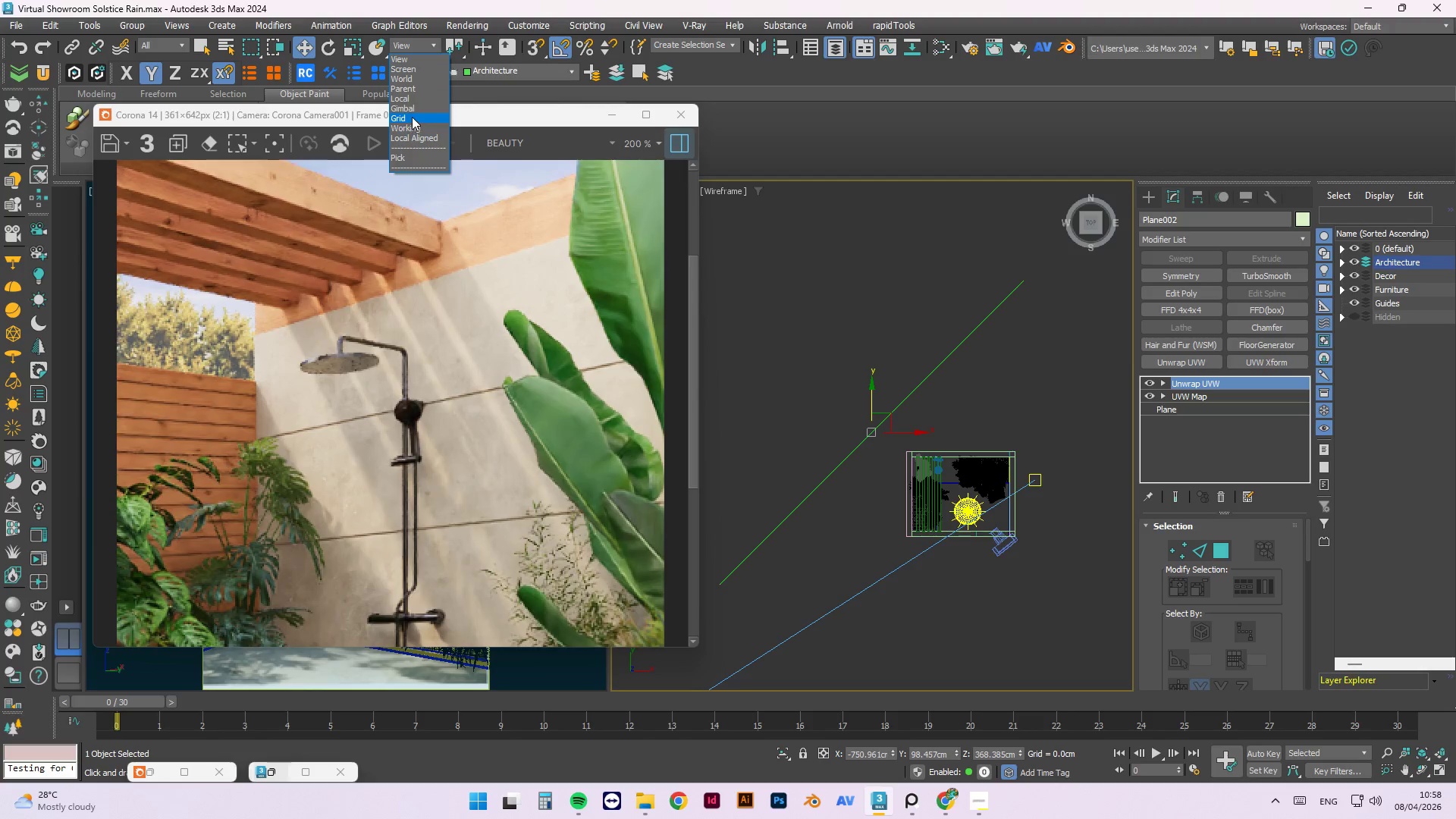 
left_click([408, 99])
 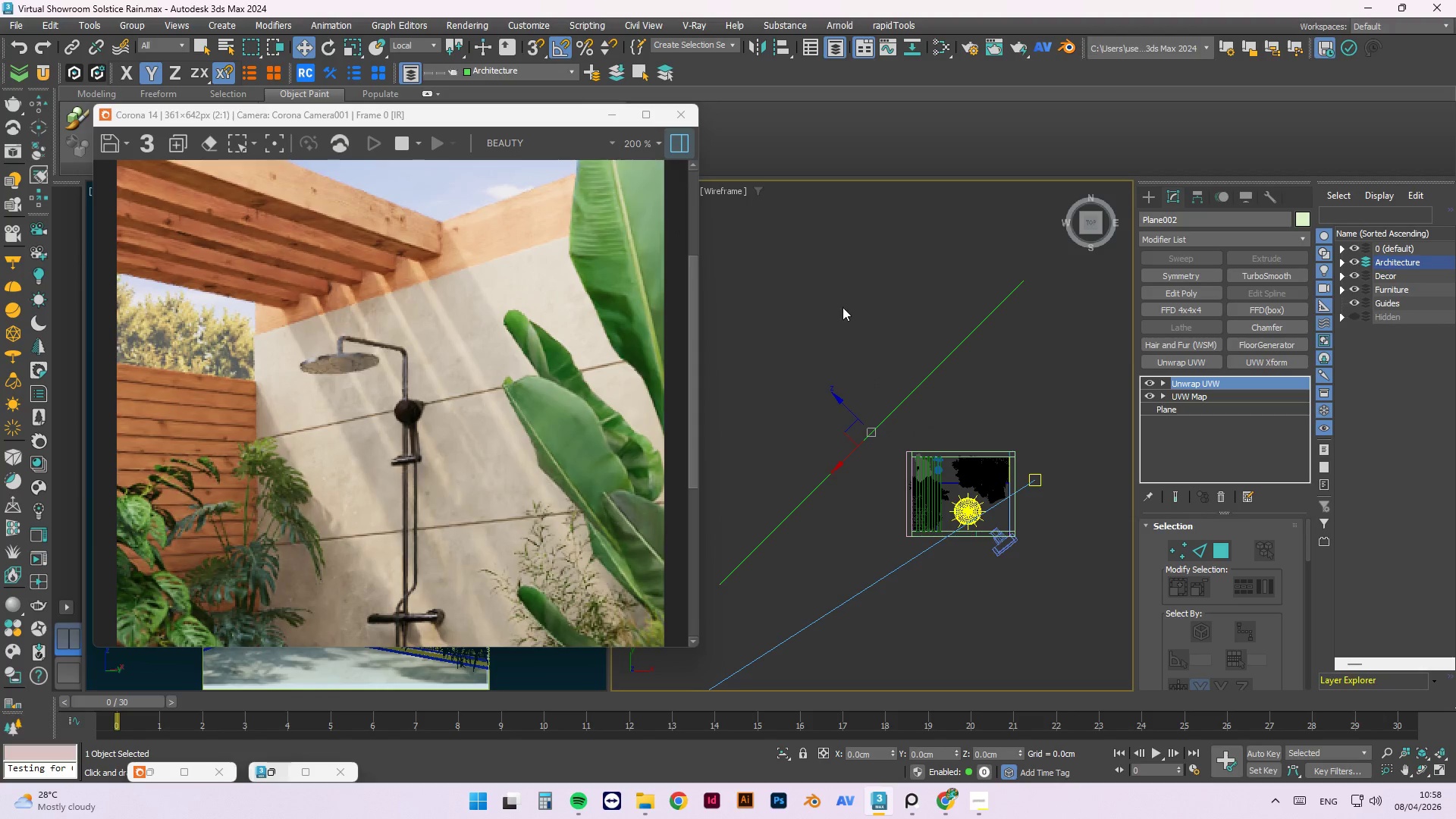 
left_click([837, 303])
 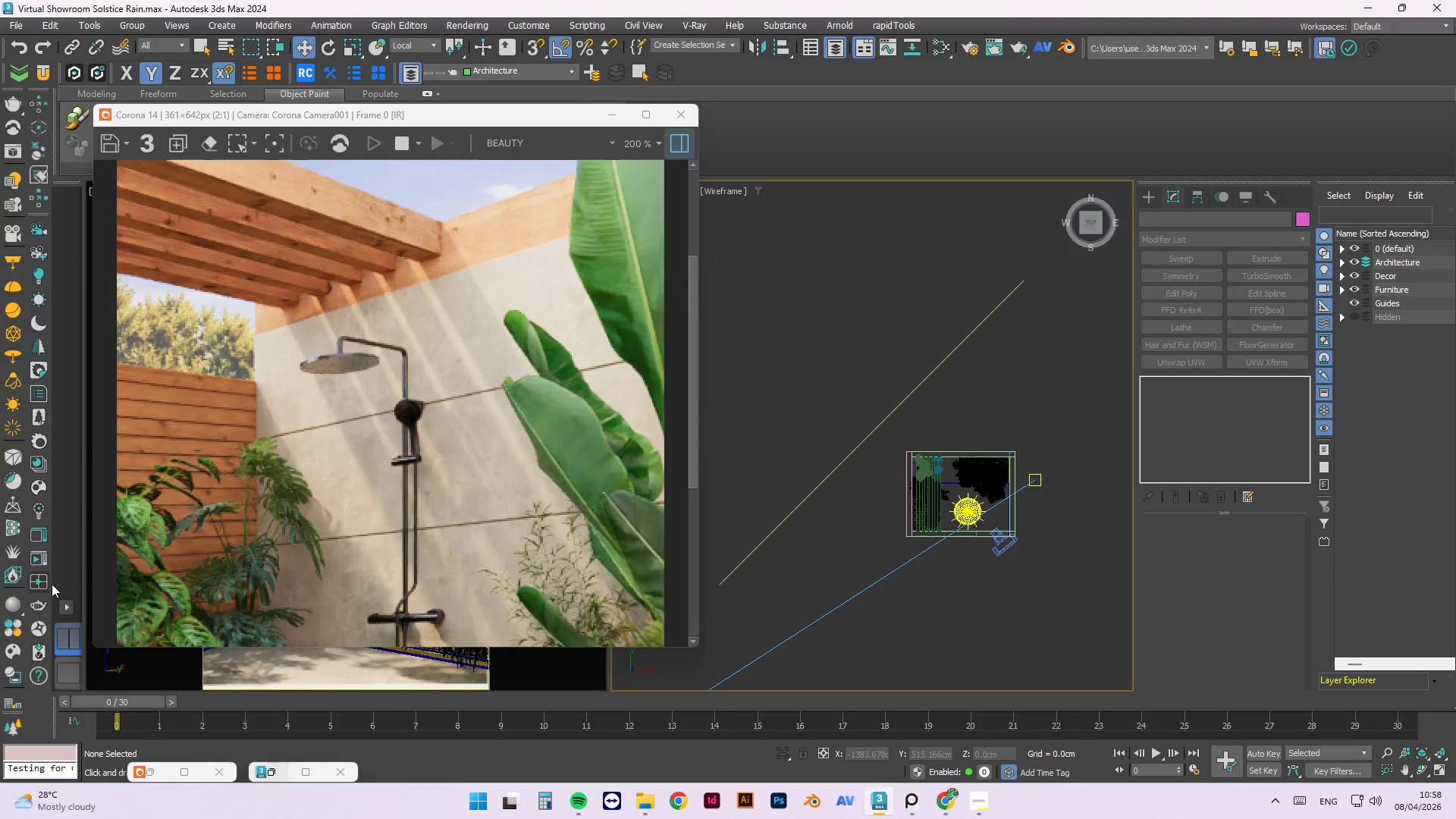 
key(Control+S)